 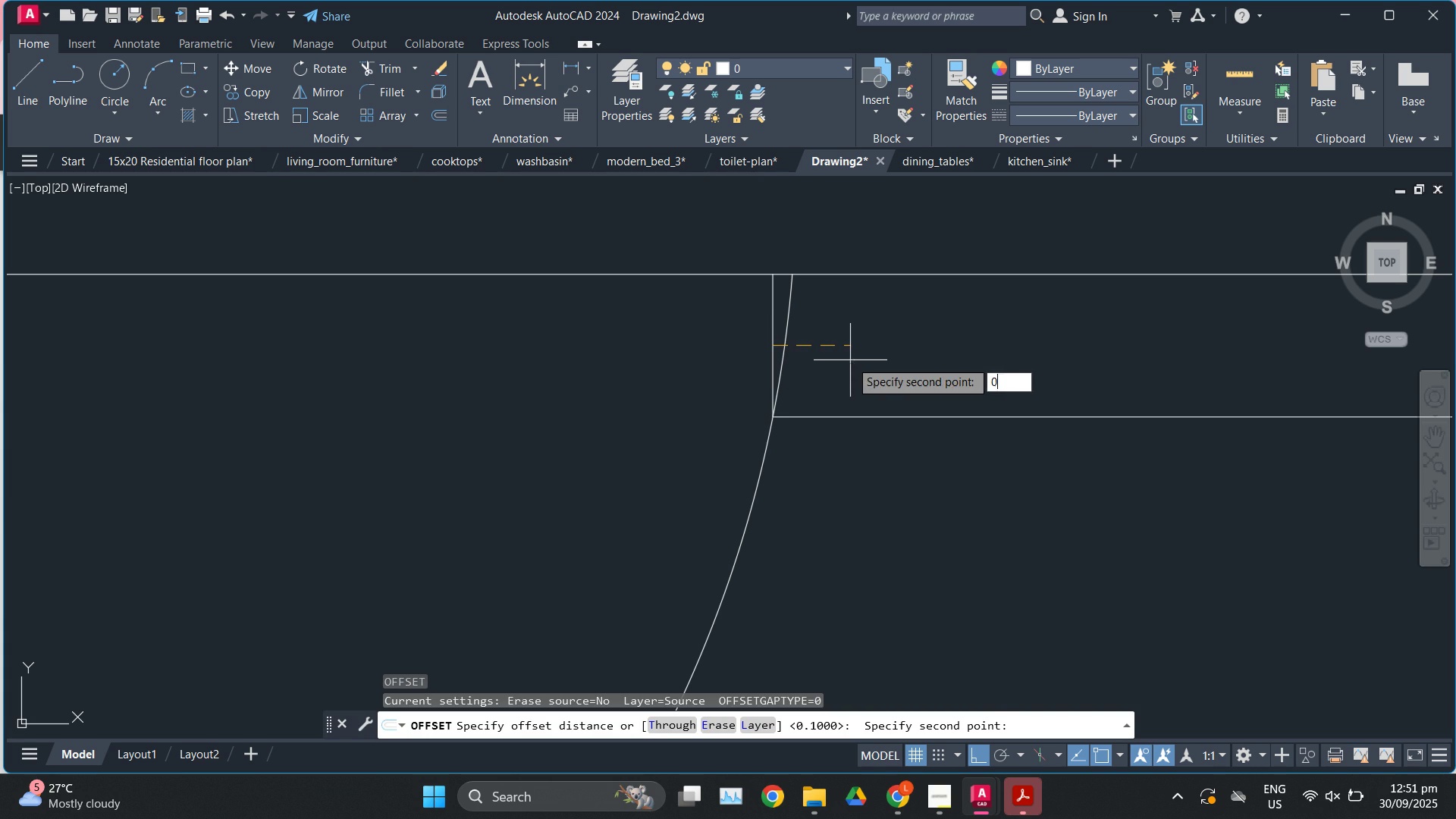 
key(NumpadDecimal)
 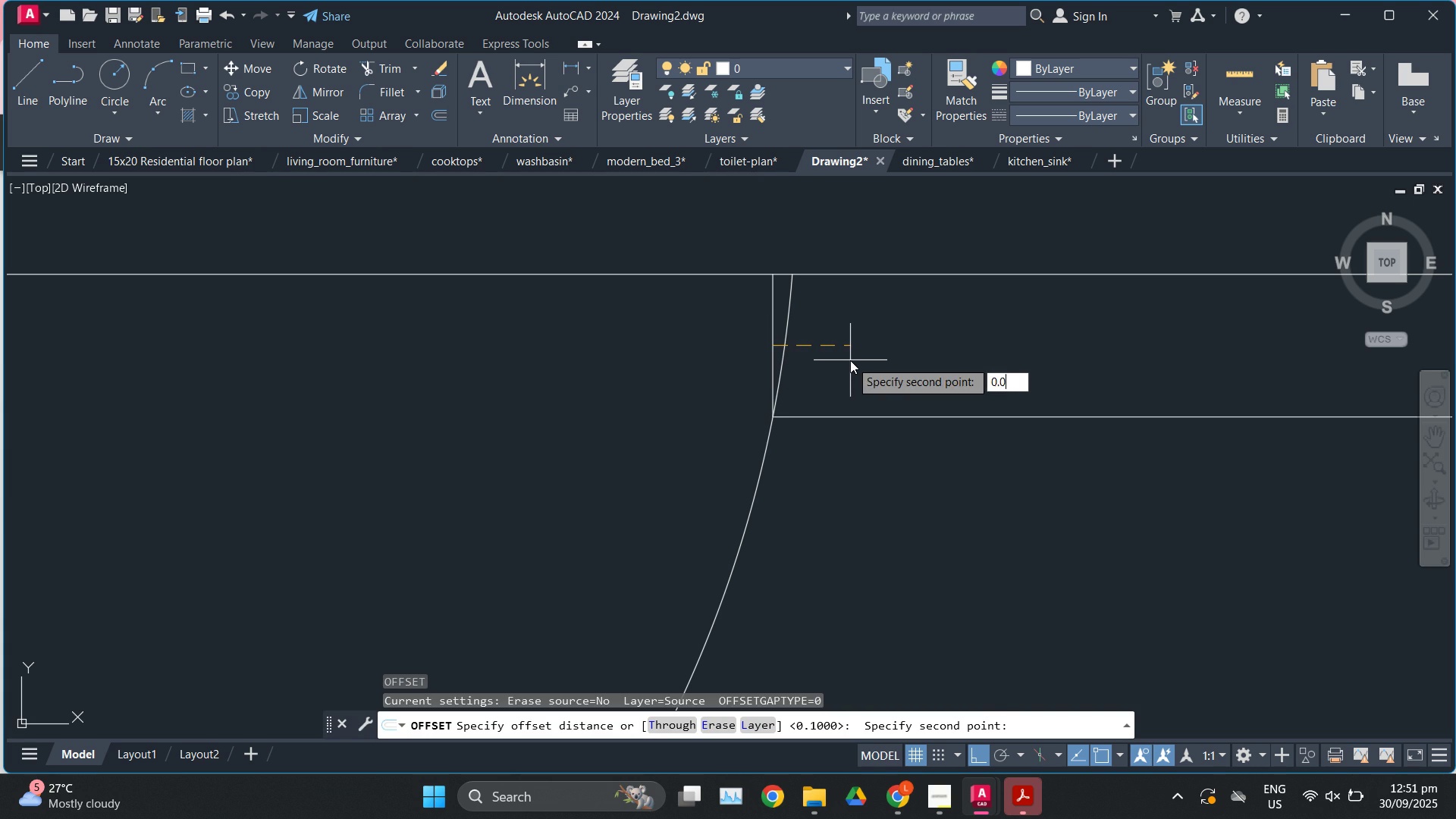 
key(Numpad0)
 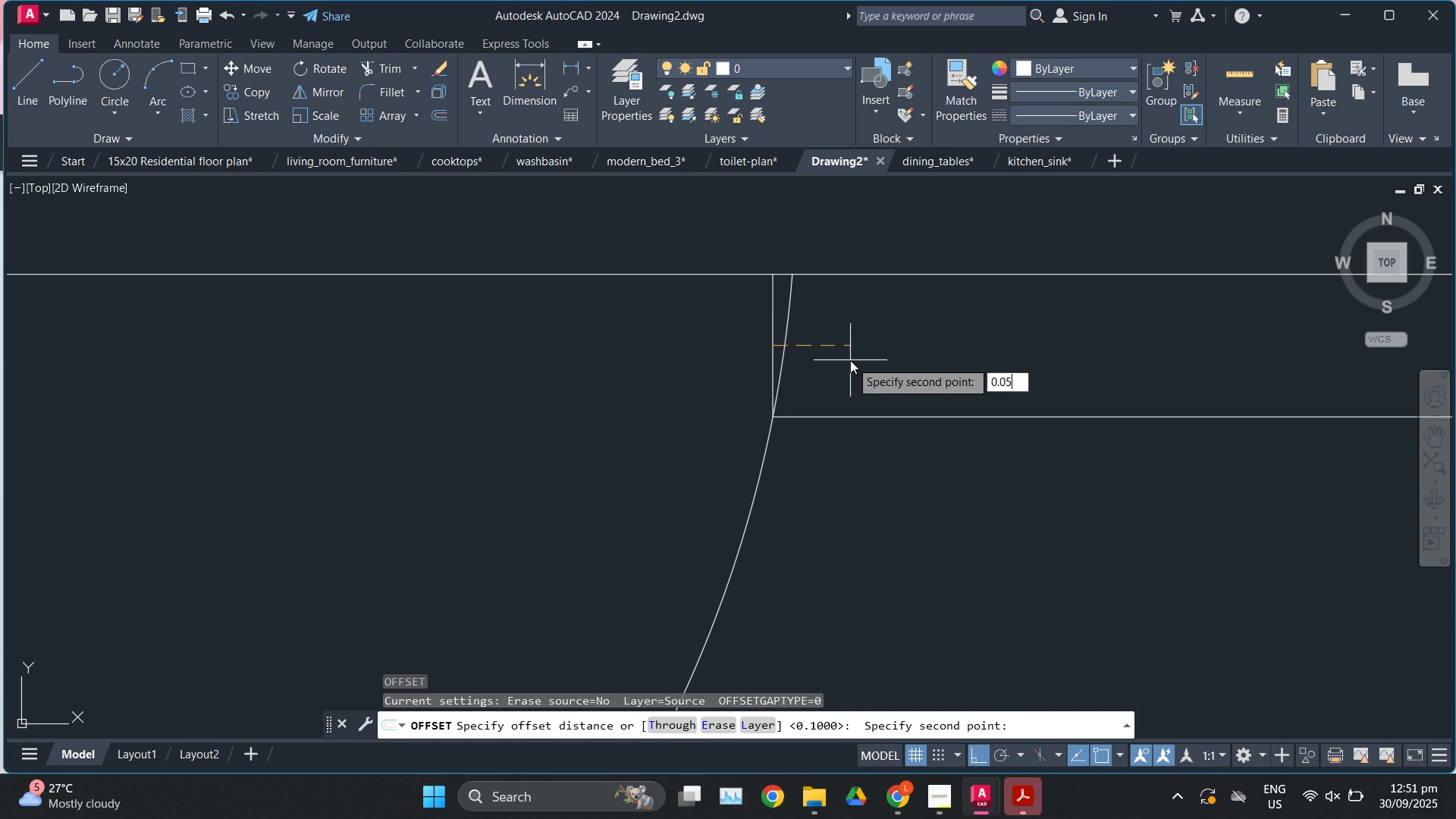 
key(Numpad5)
 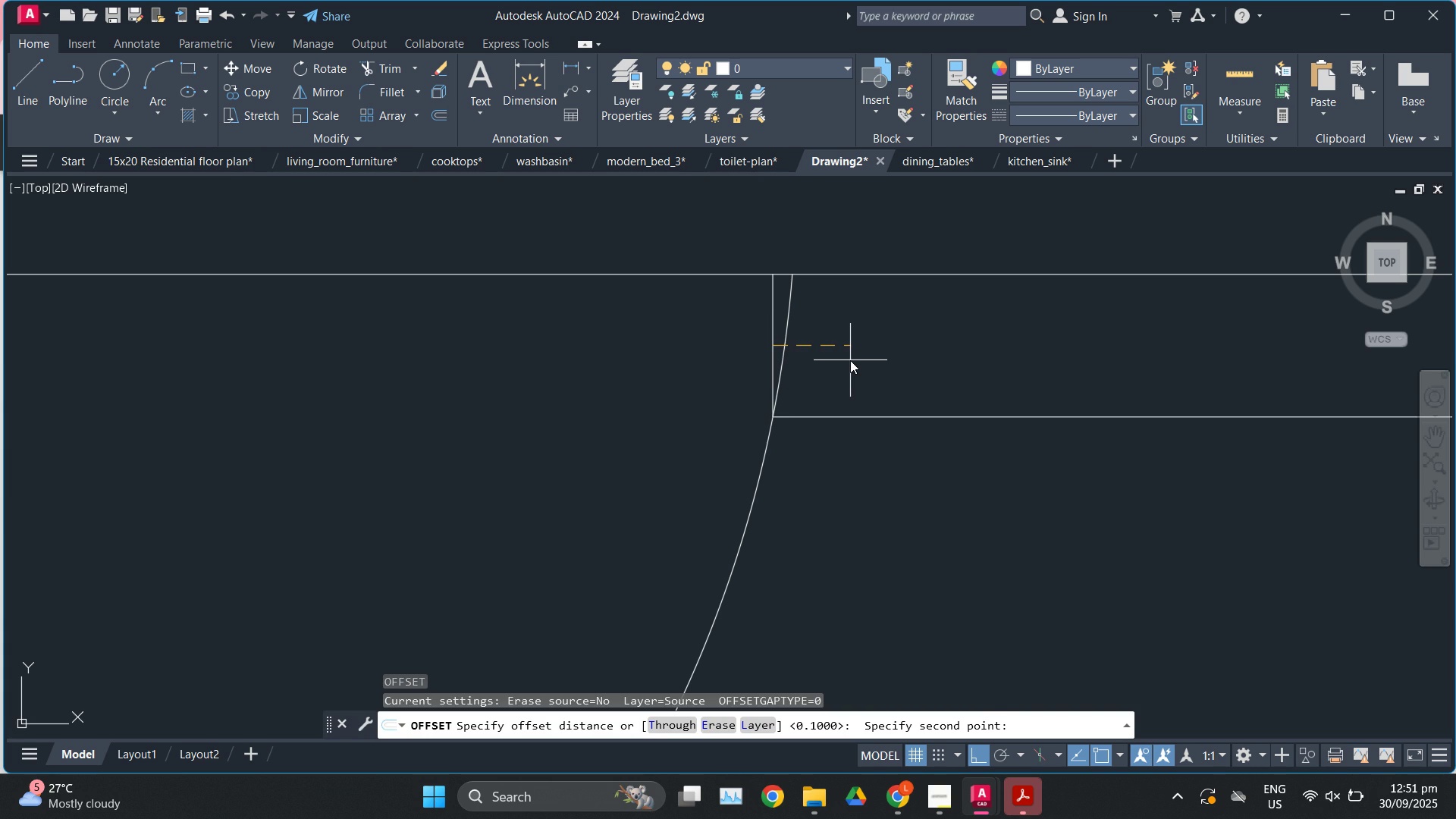 
key(Enter)
 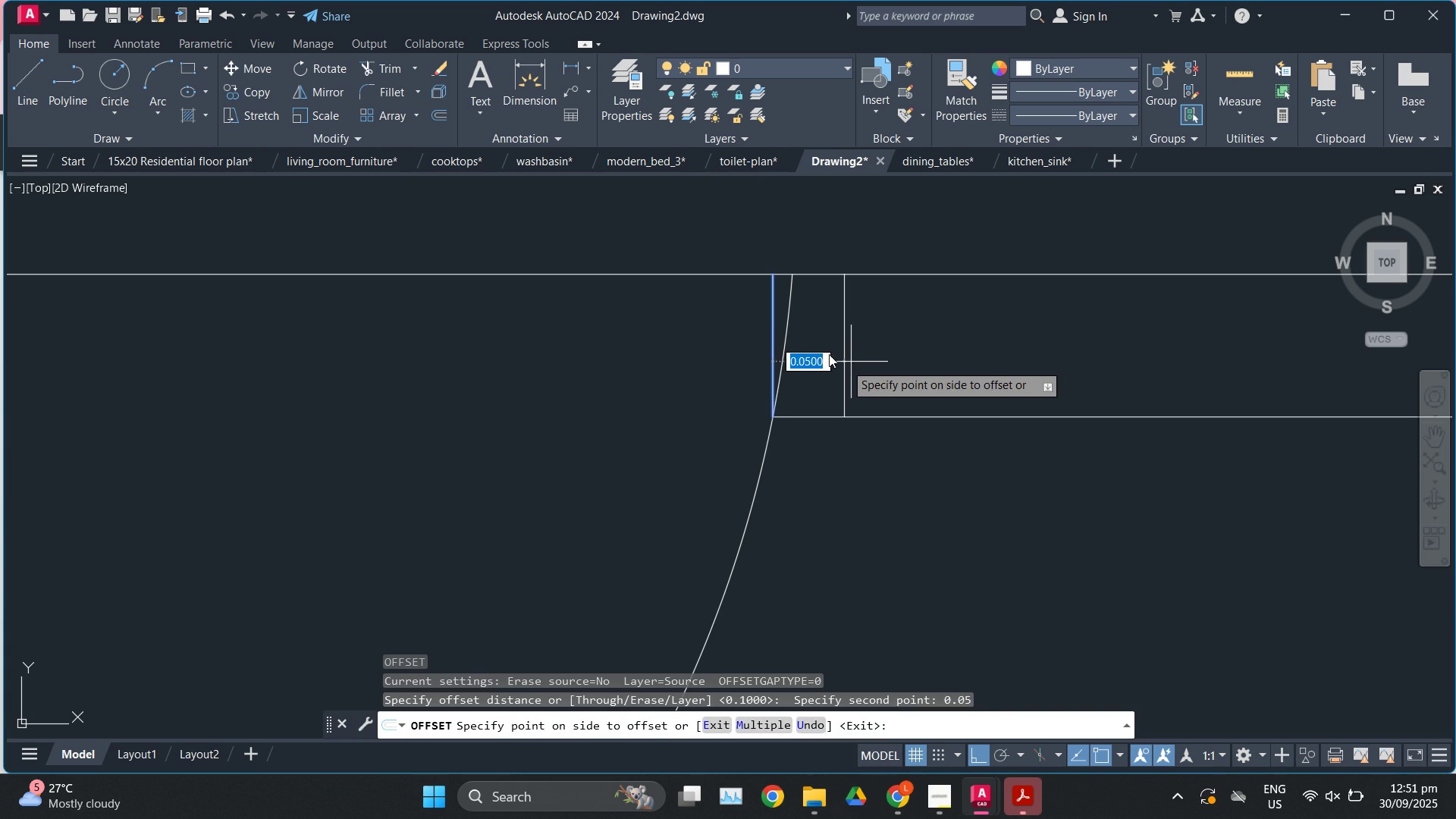 
key(Escape)
 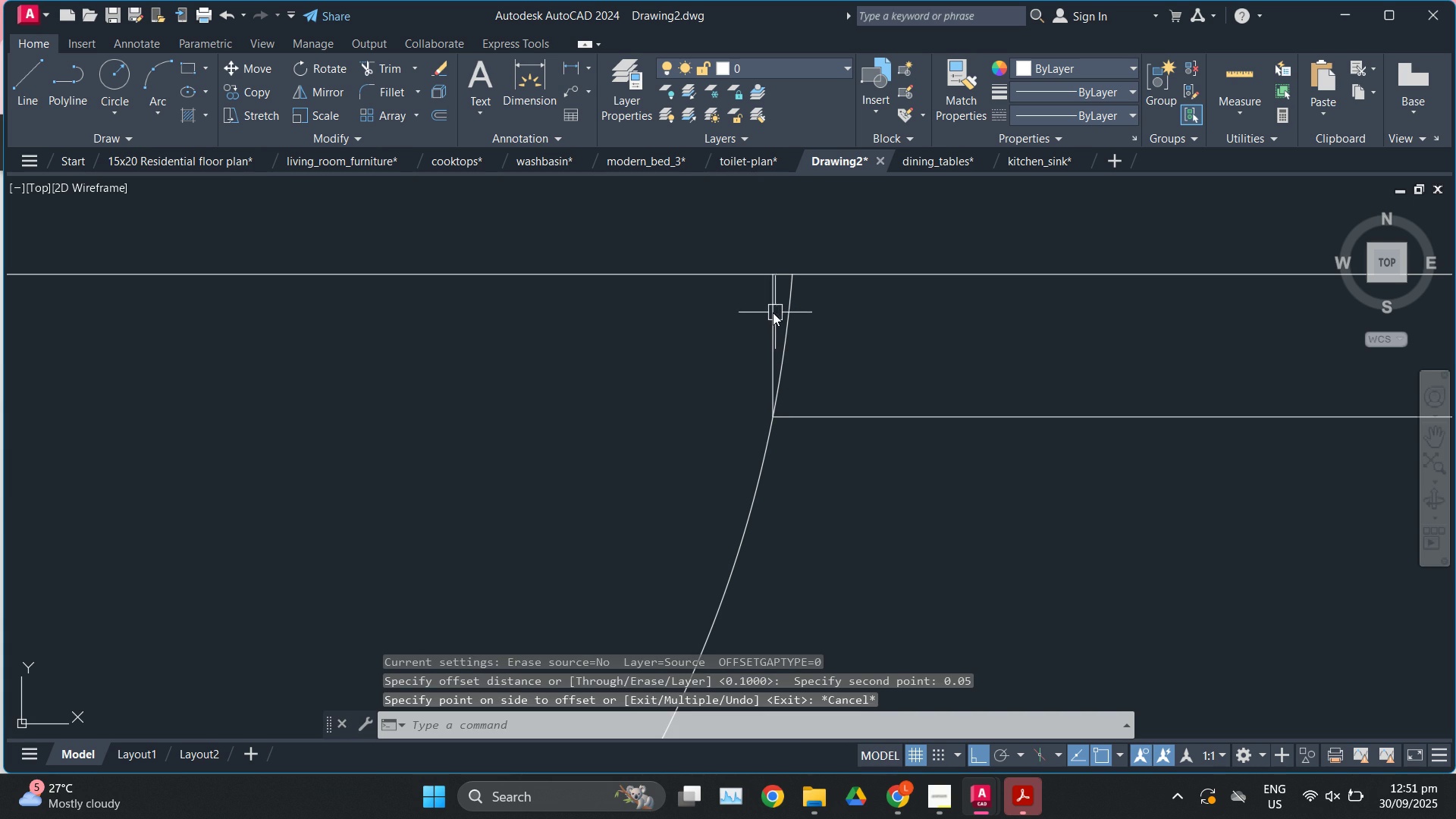 
left_click([771, 312])
 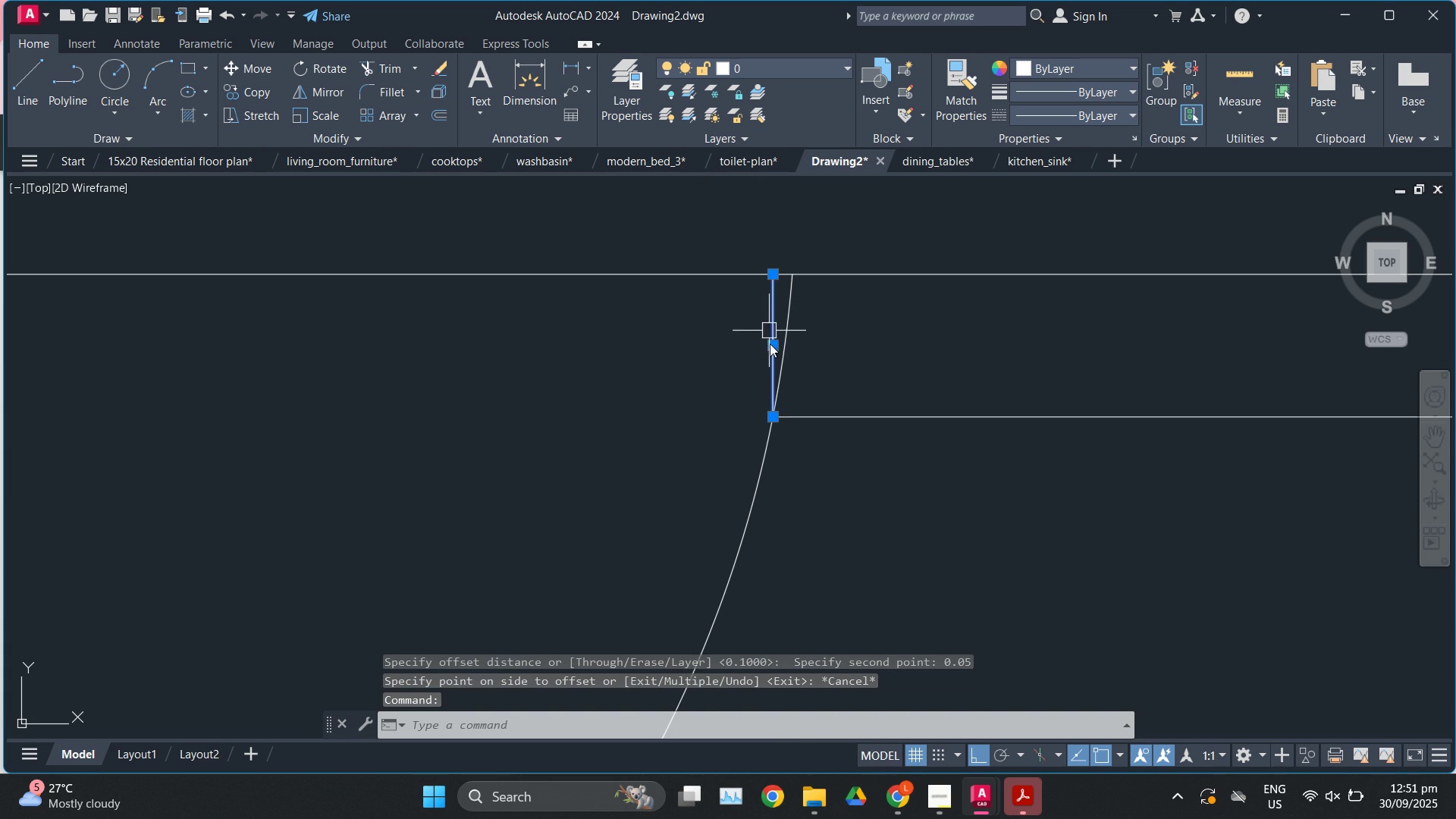 
key(O)
 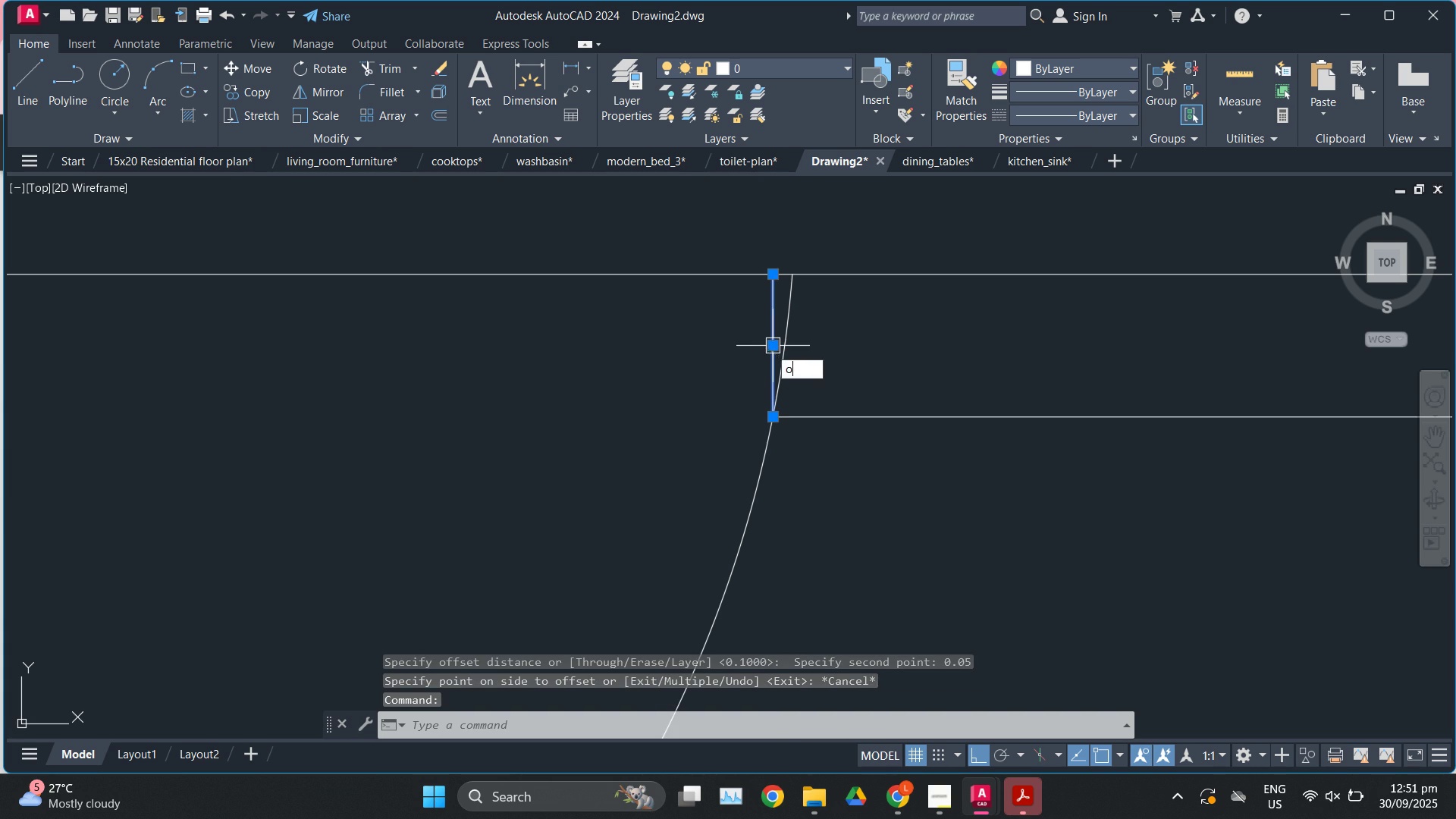 
key(Enter)
 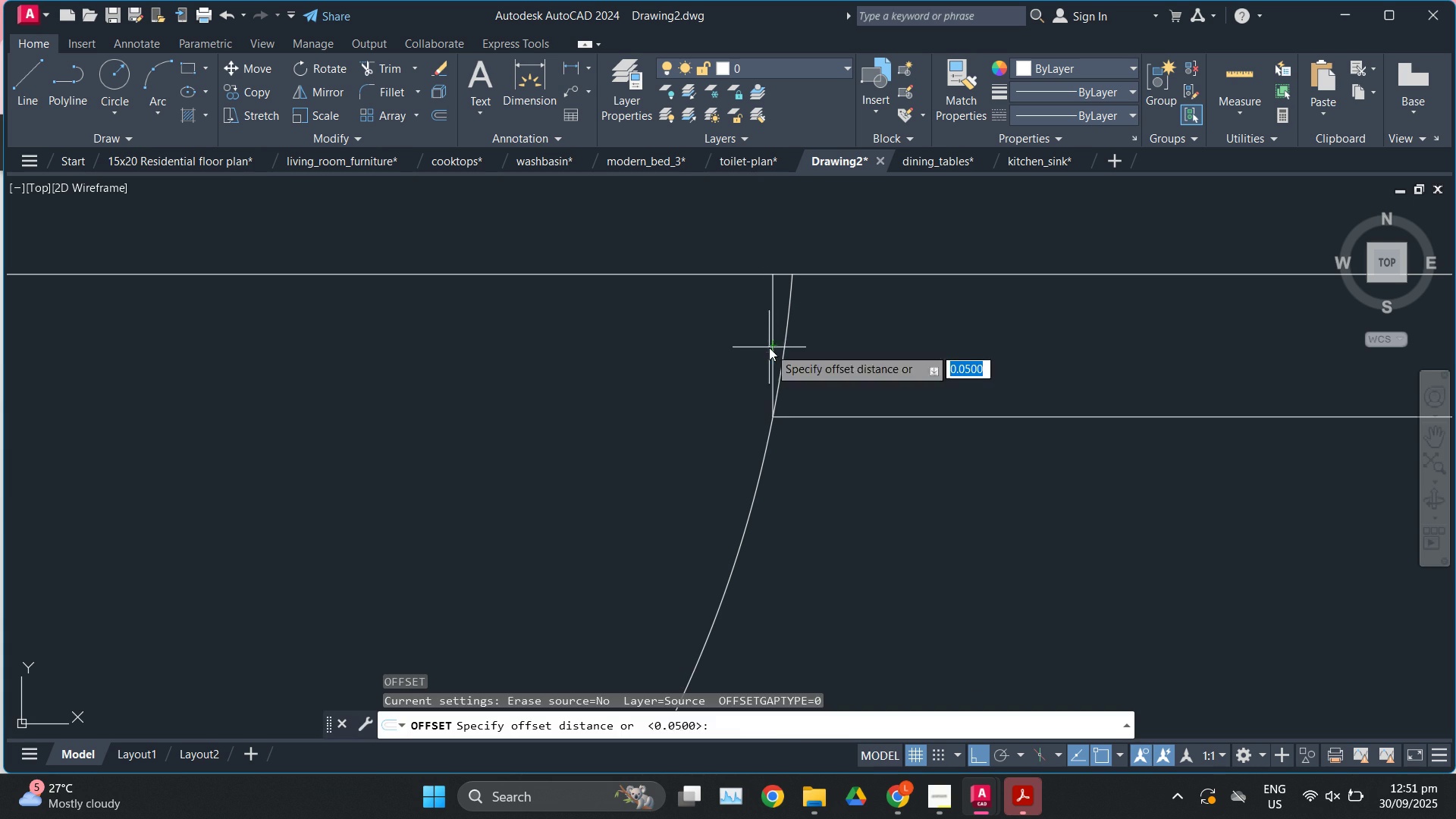 
left_click([769, 347])
 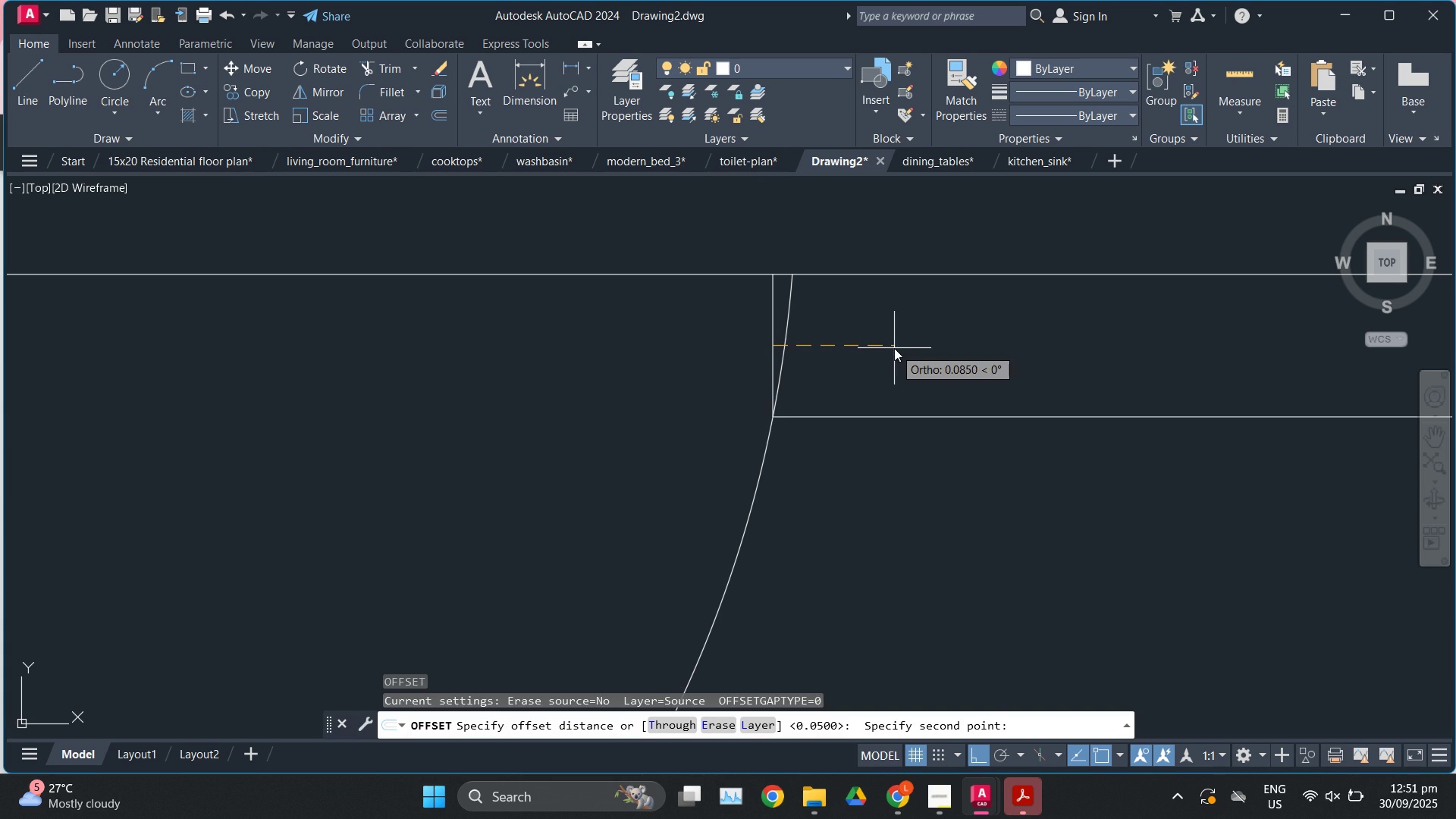 
key(Numpad0)
 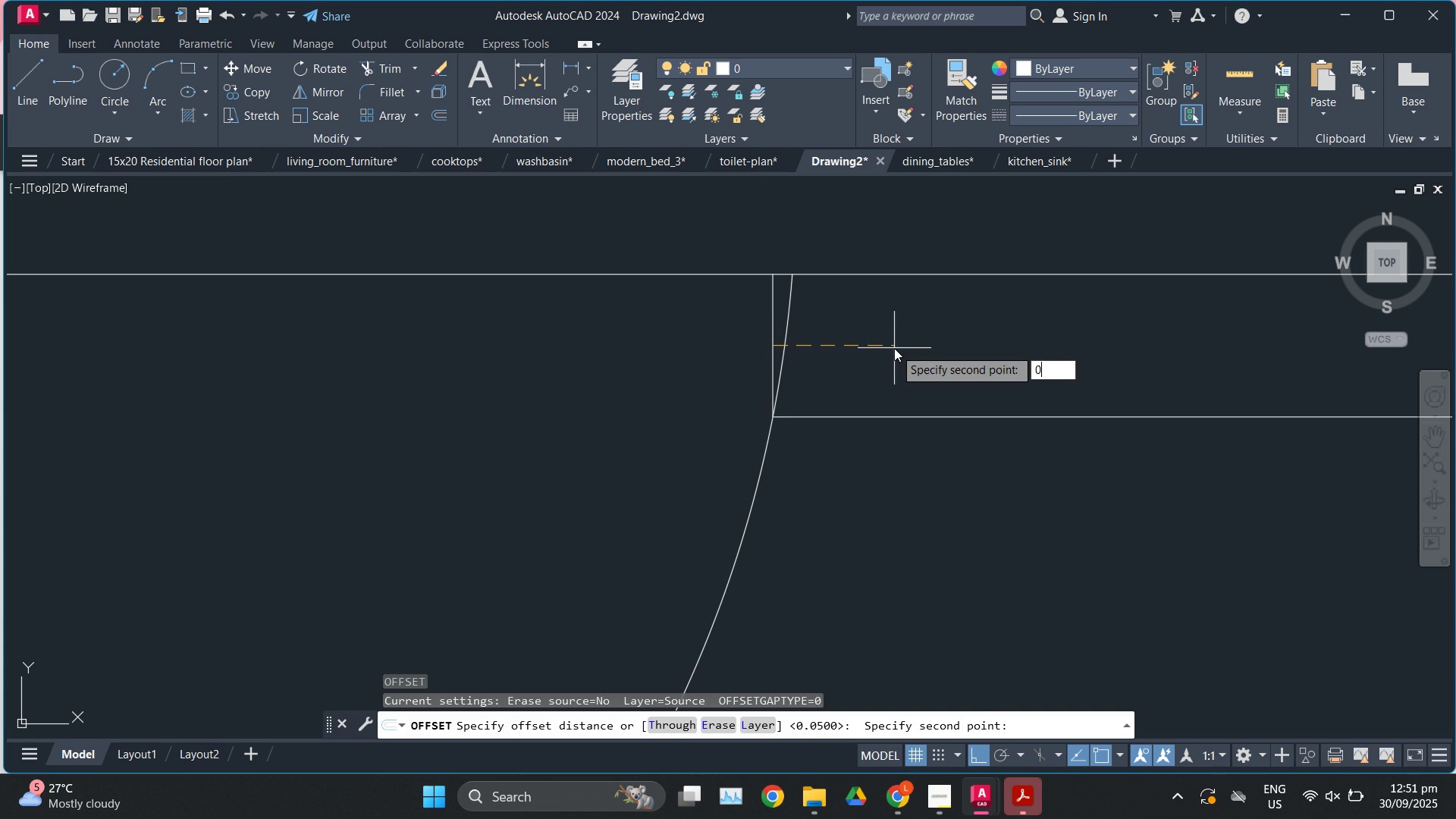 
key(NumpadDecimal)
 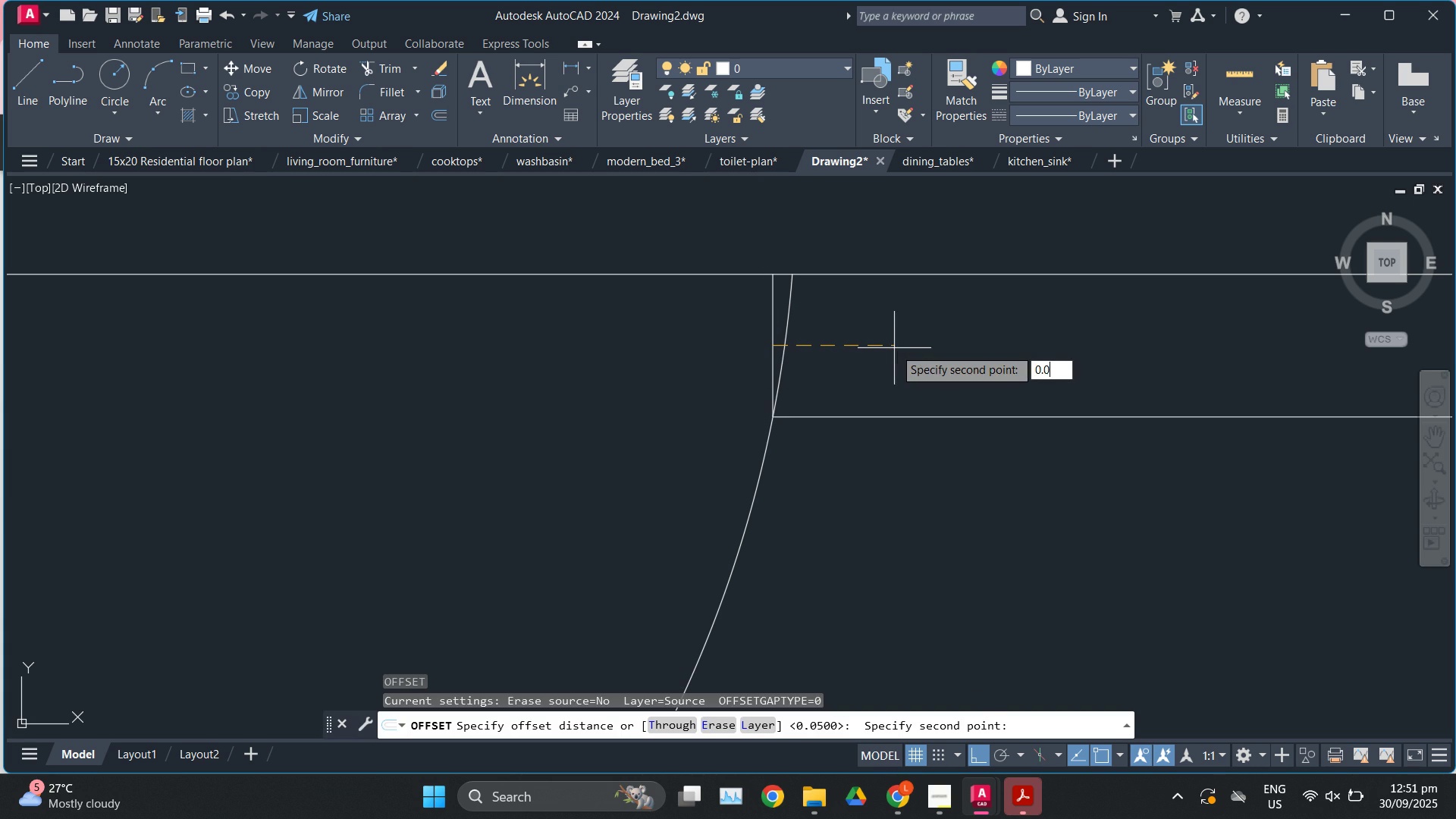 
key(Numpad0)
 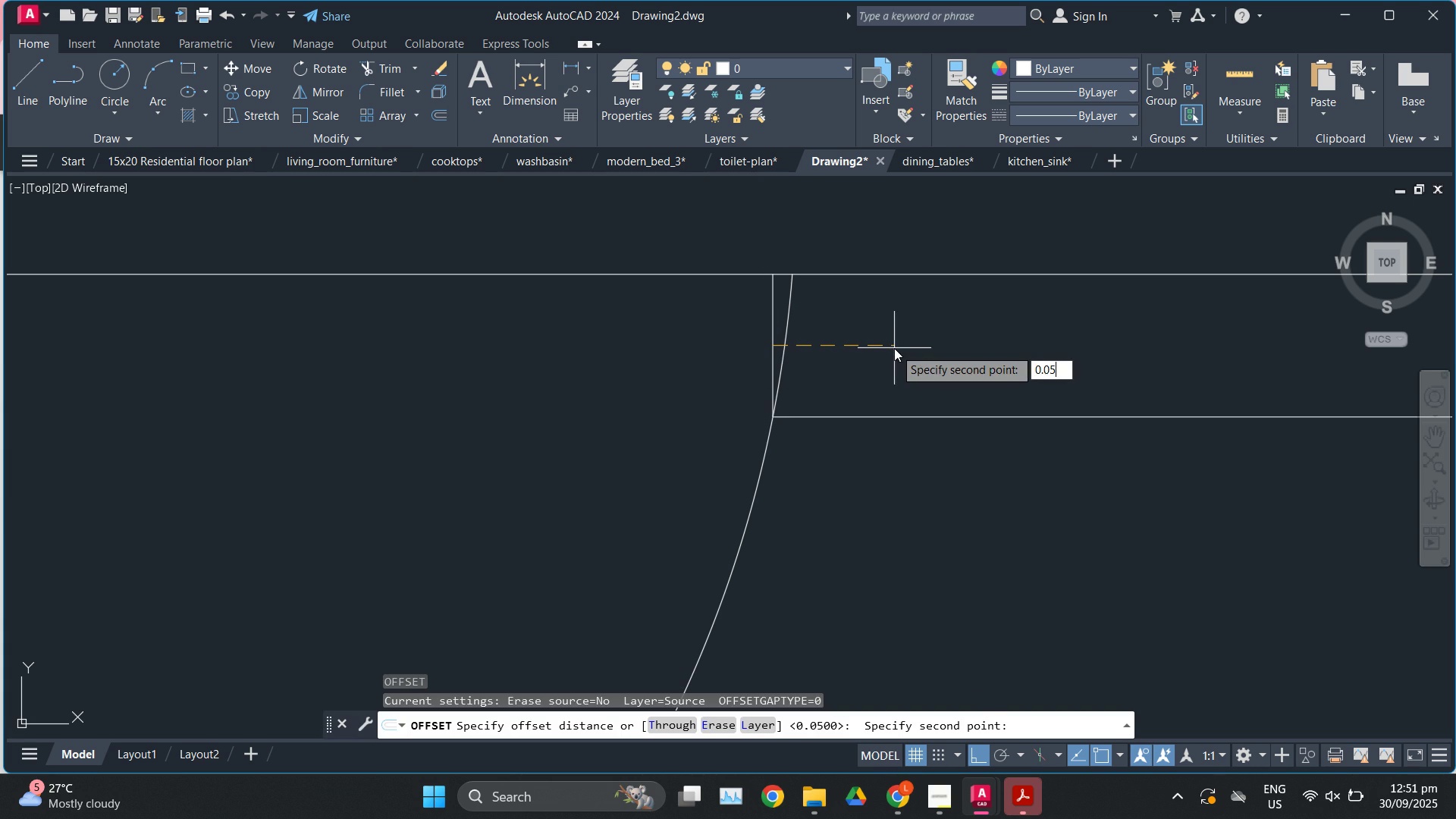 
key(Numpad5)
 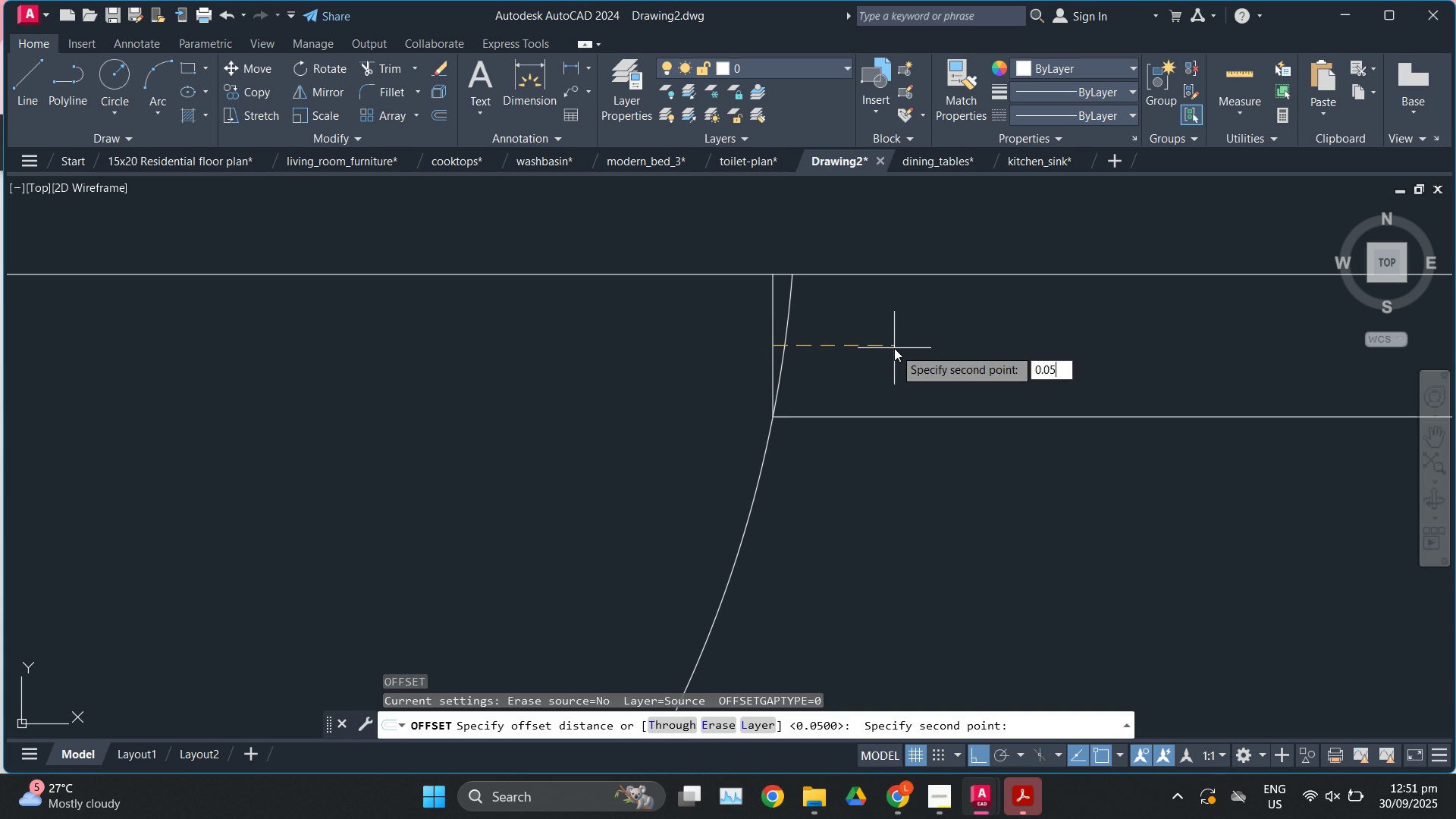 
key(Enter)
 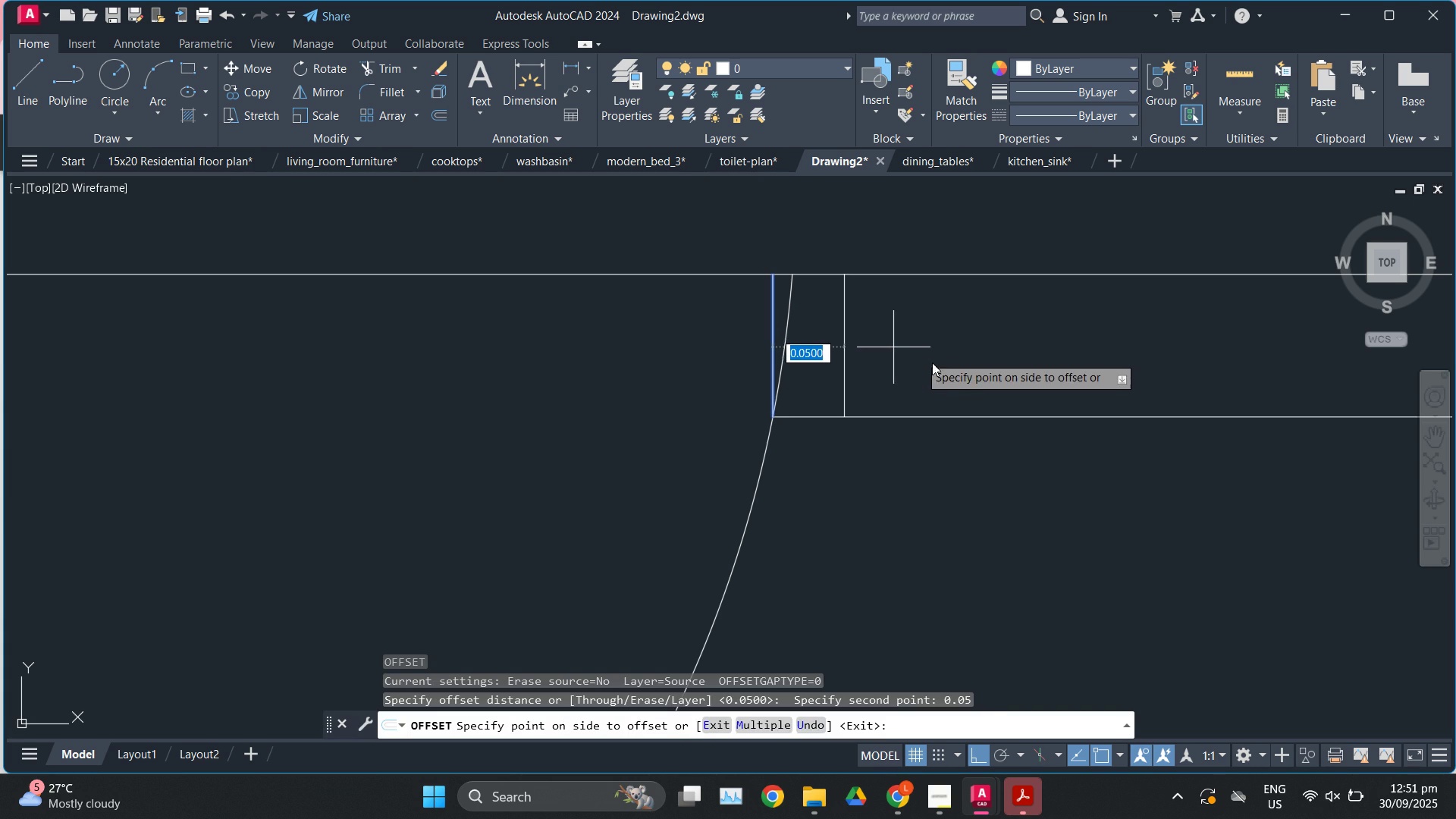 
left_click([932, 362])
 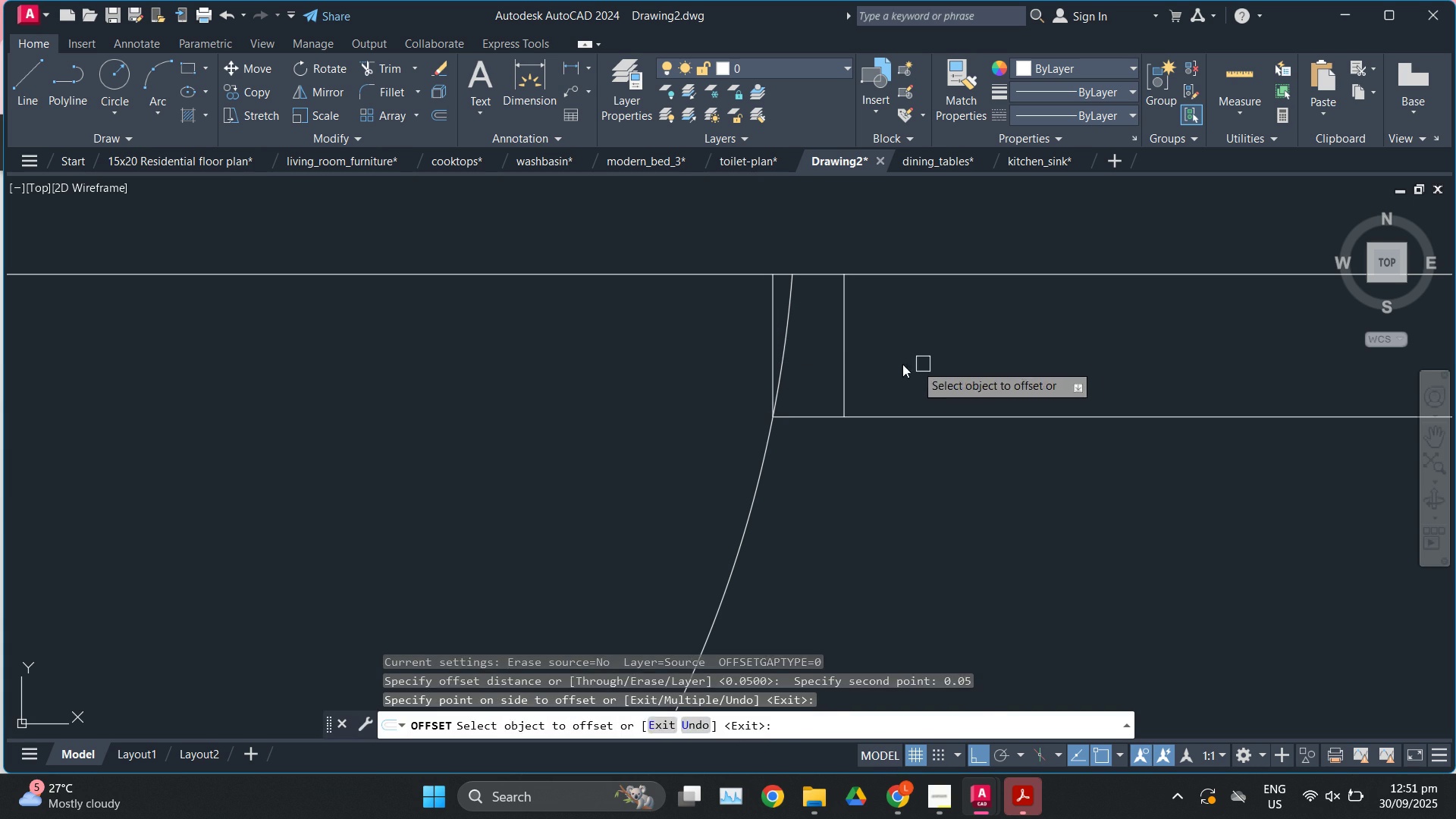 
key(Escape)
 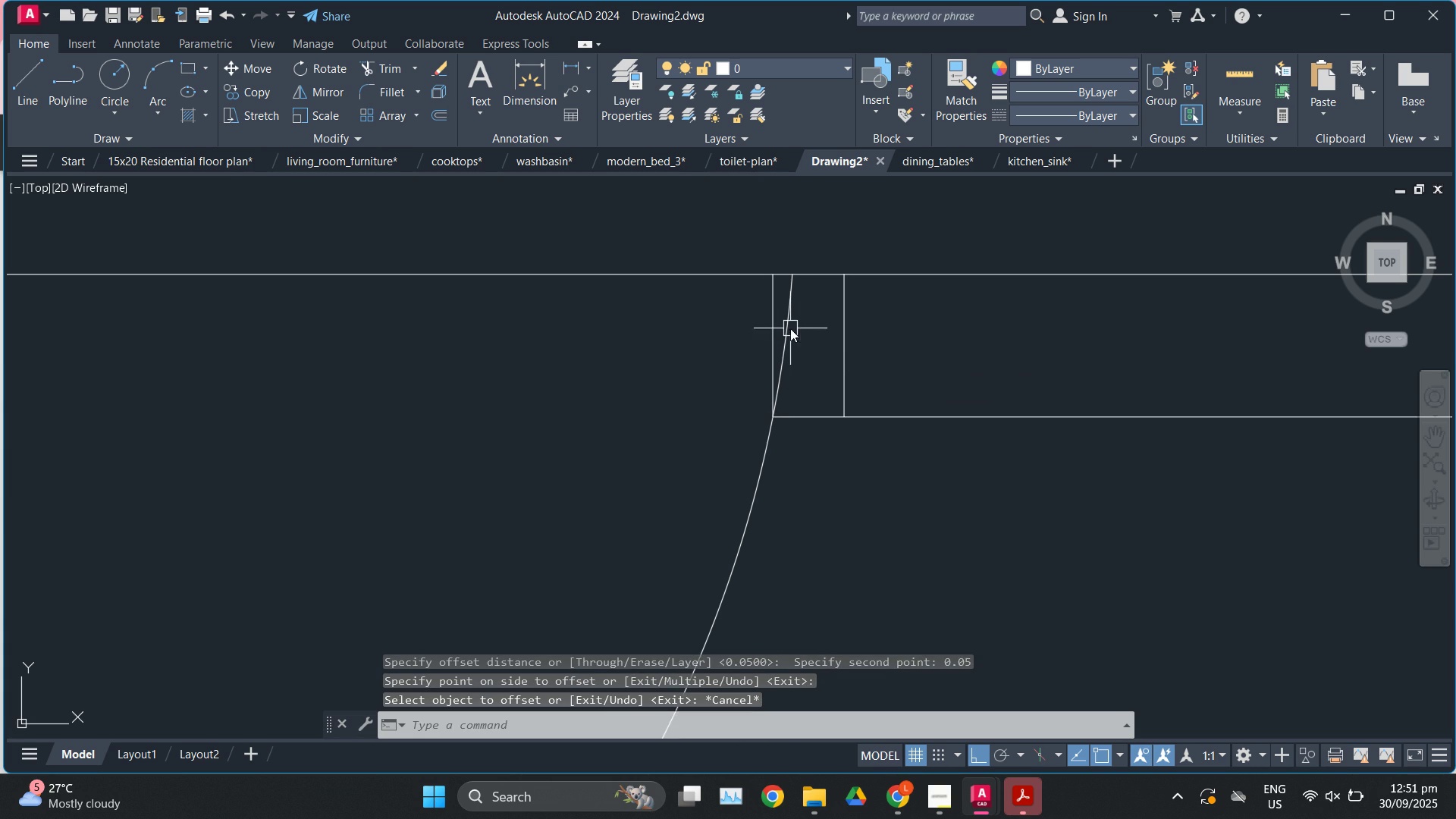 
left_click([790, 328])
 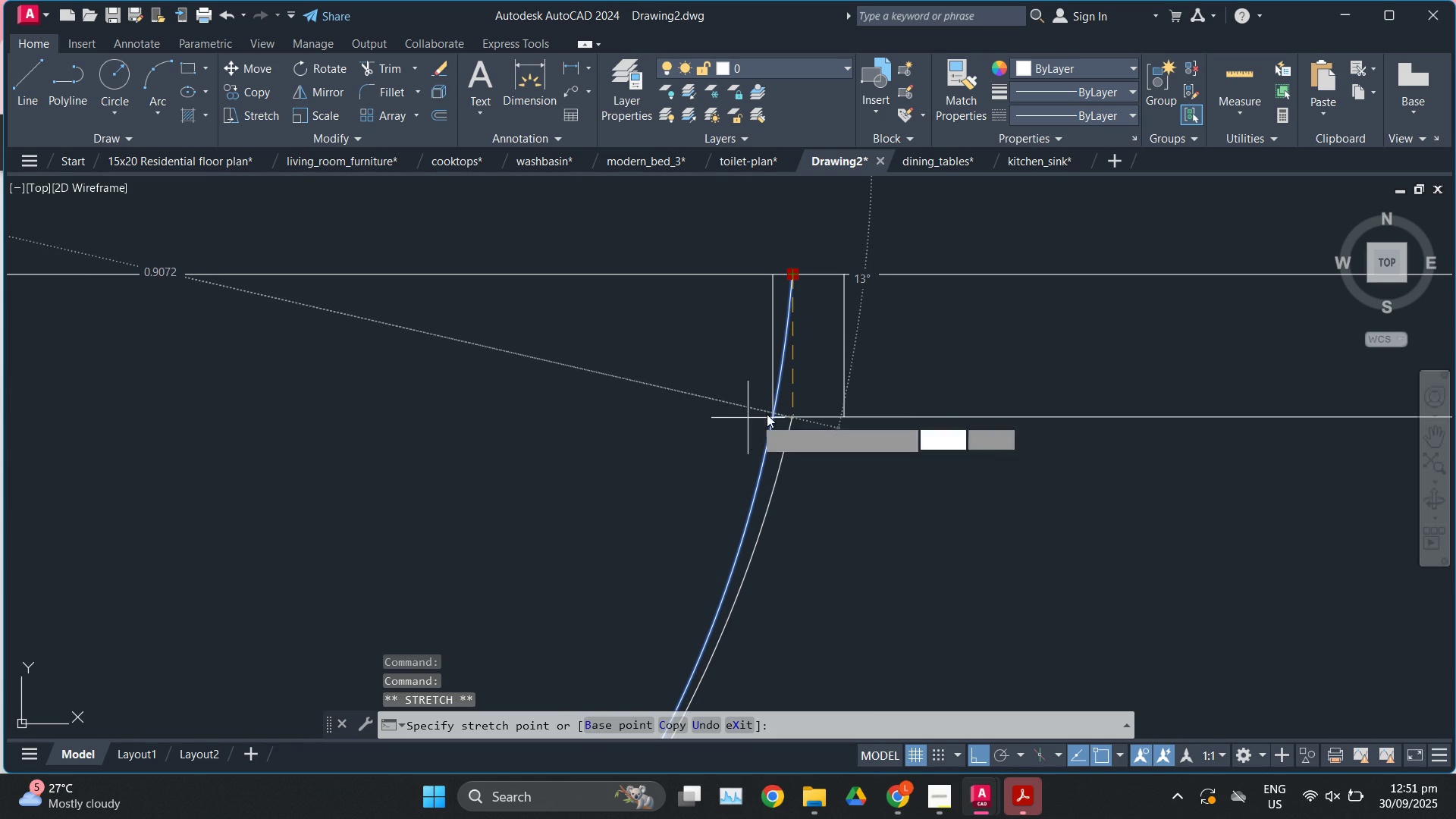 
left_click([774, 413])
 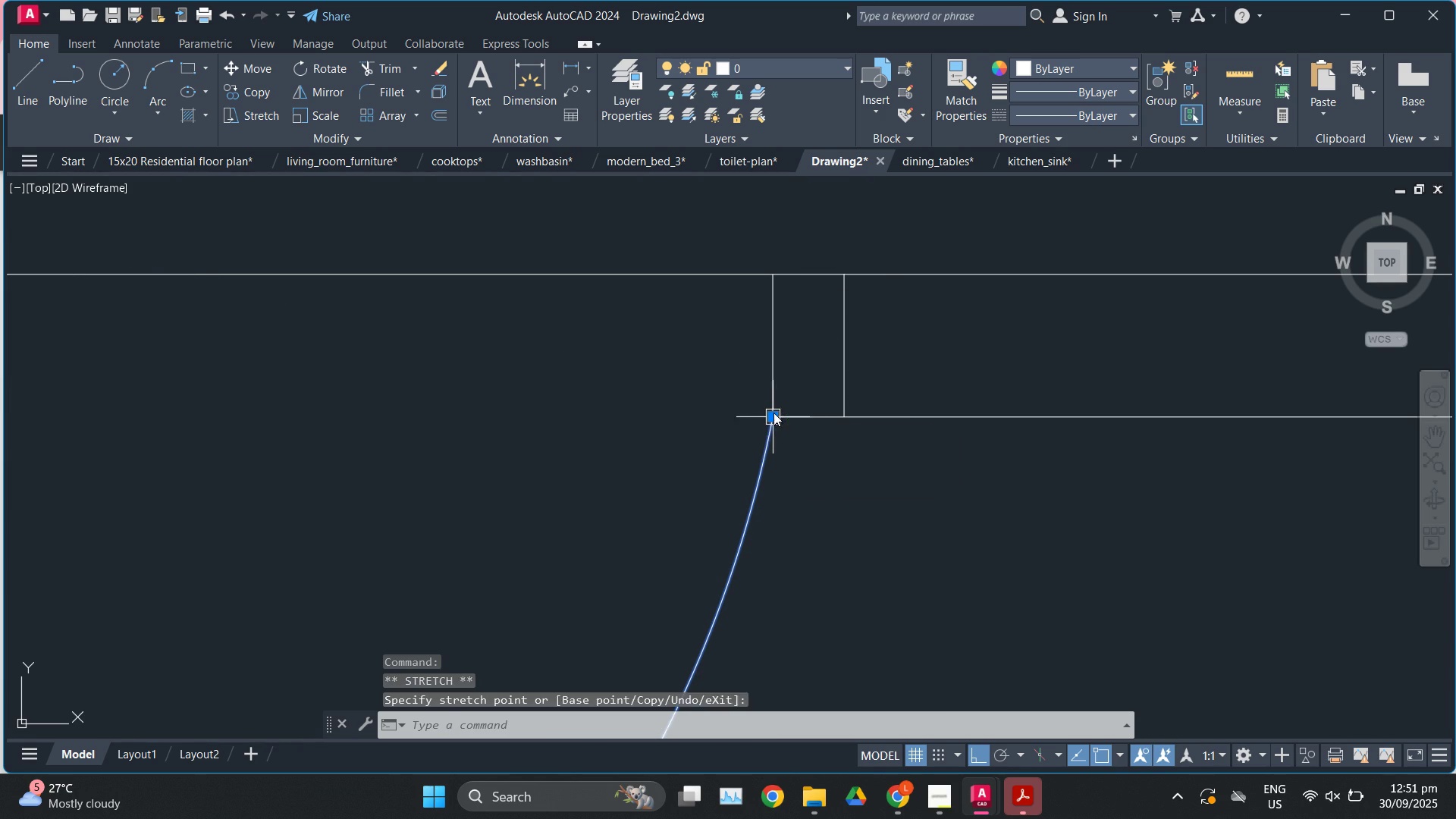 
key(Escape)
 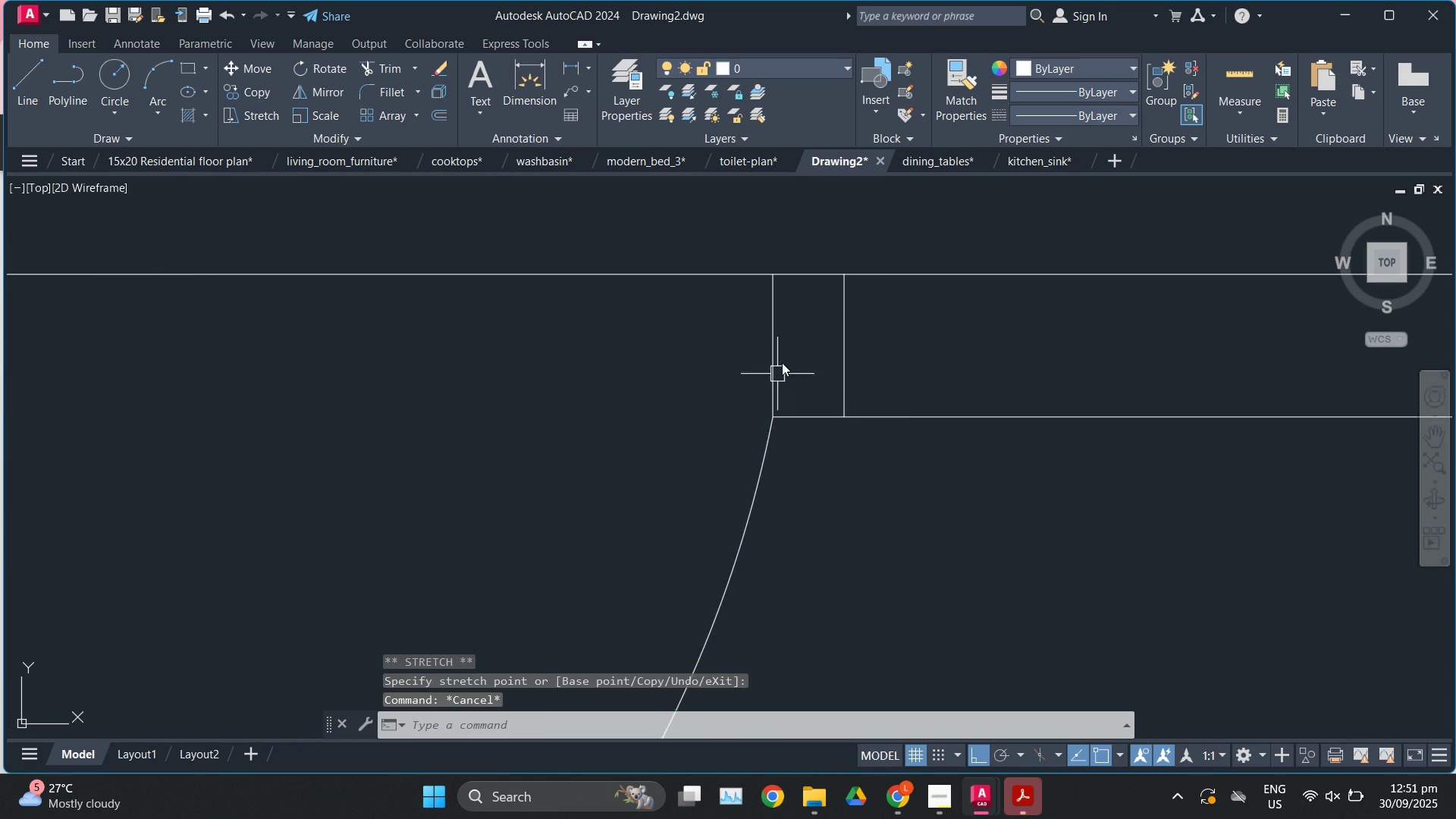 
scroll: coordinate [800, 299], scroll_direction: down, amount: 6.0